 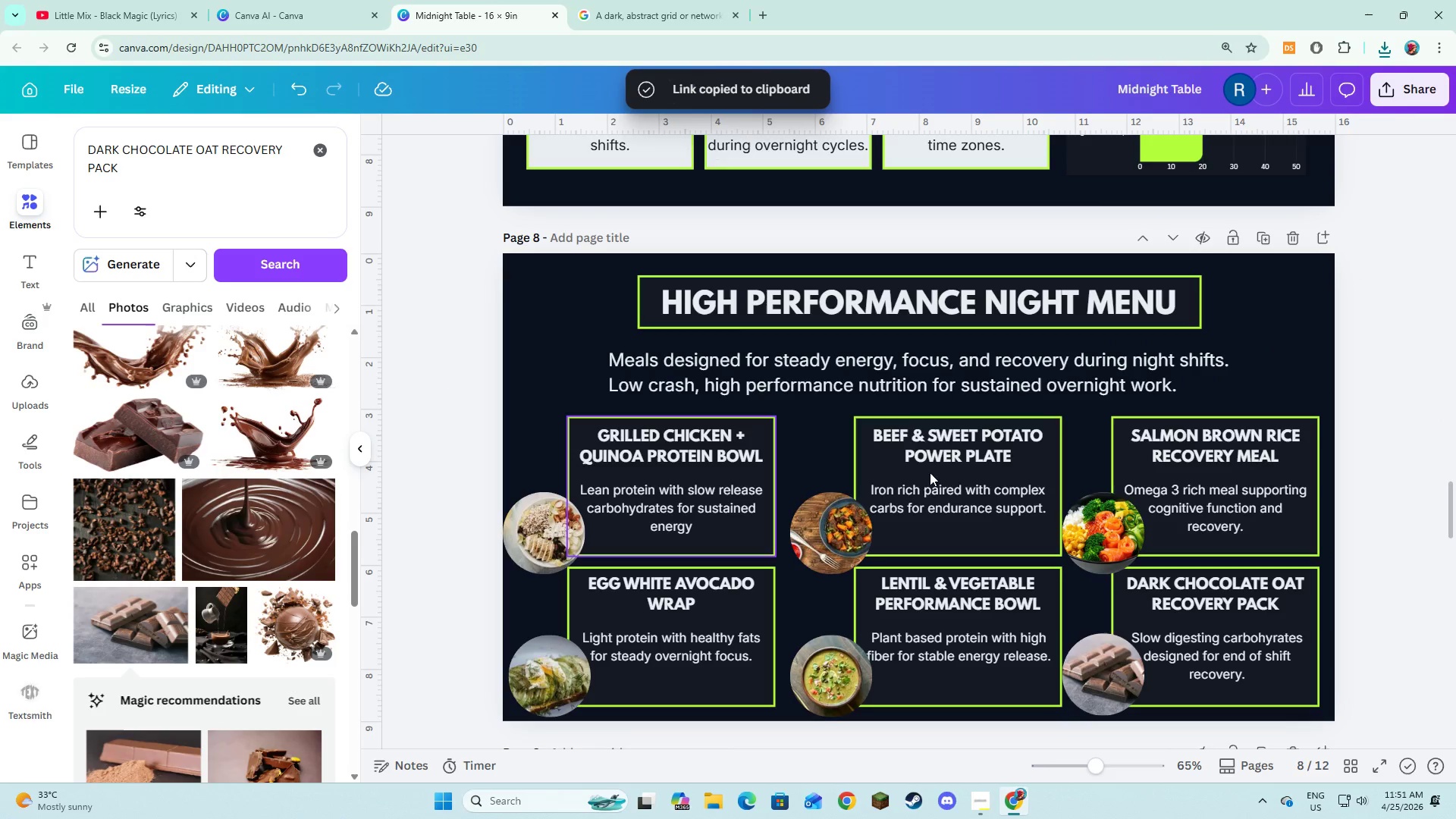 
left_click([1375, 766])
 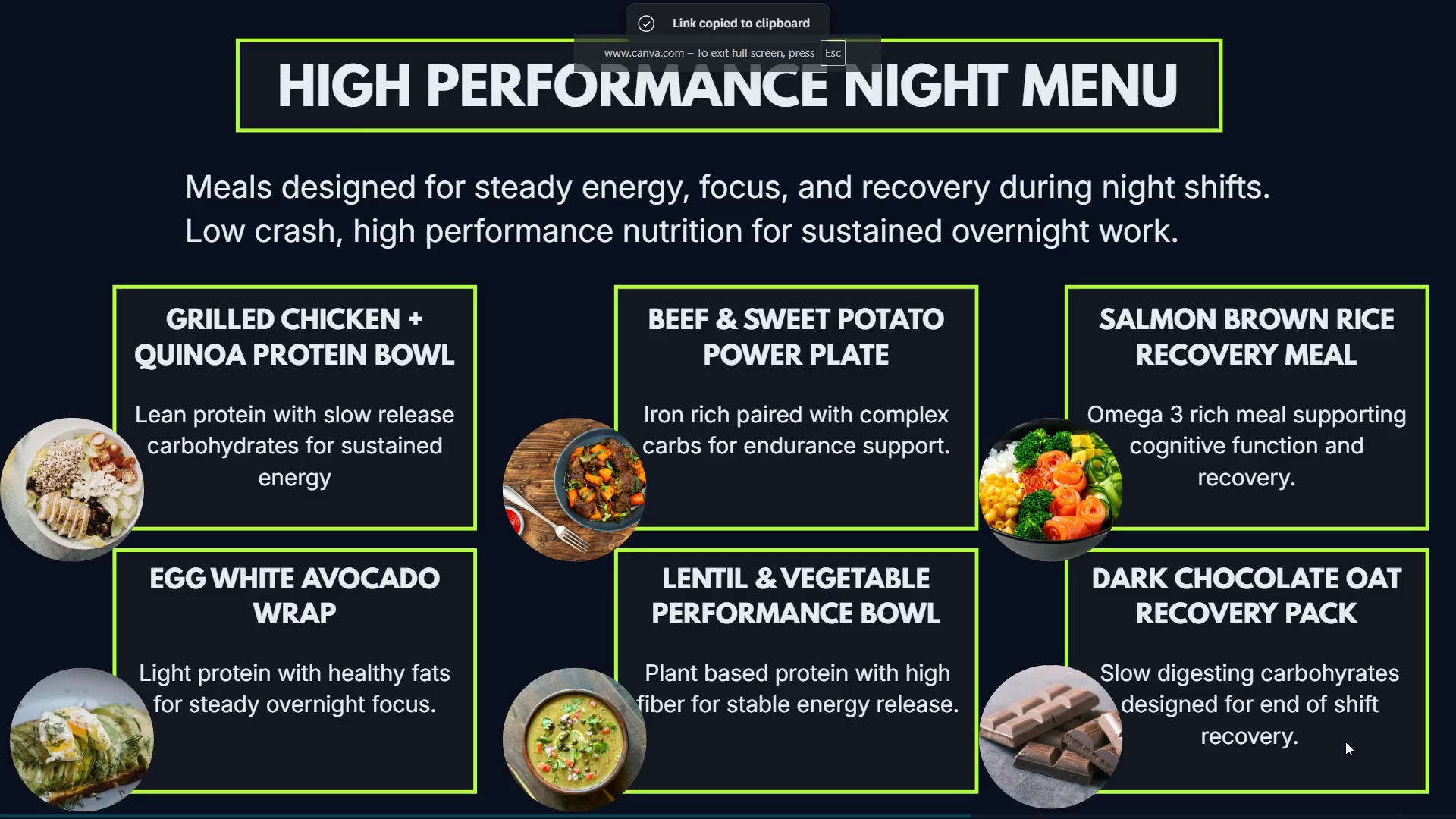 
wait(5.28)
 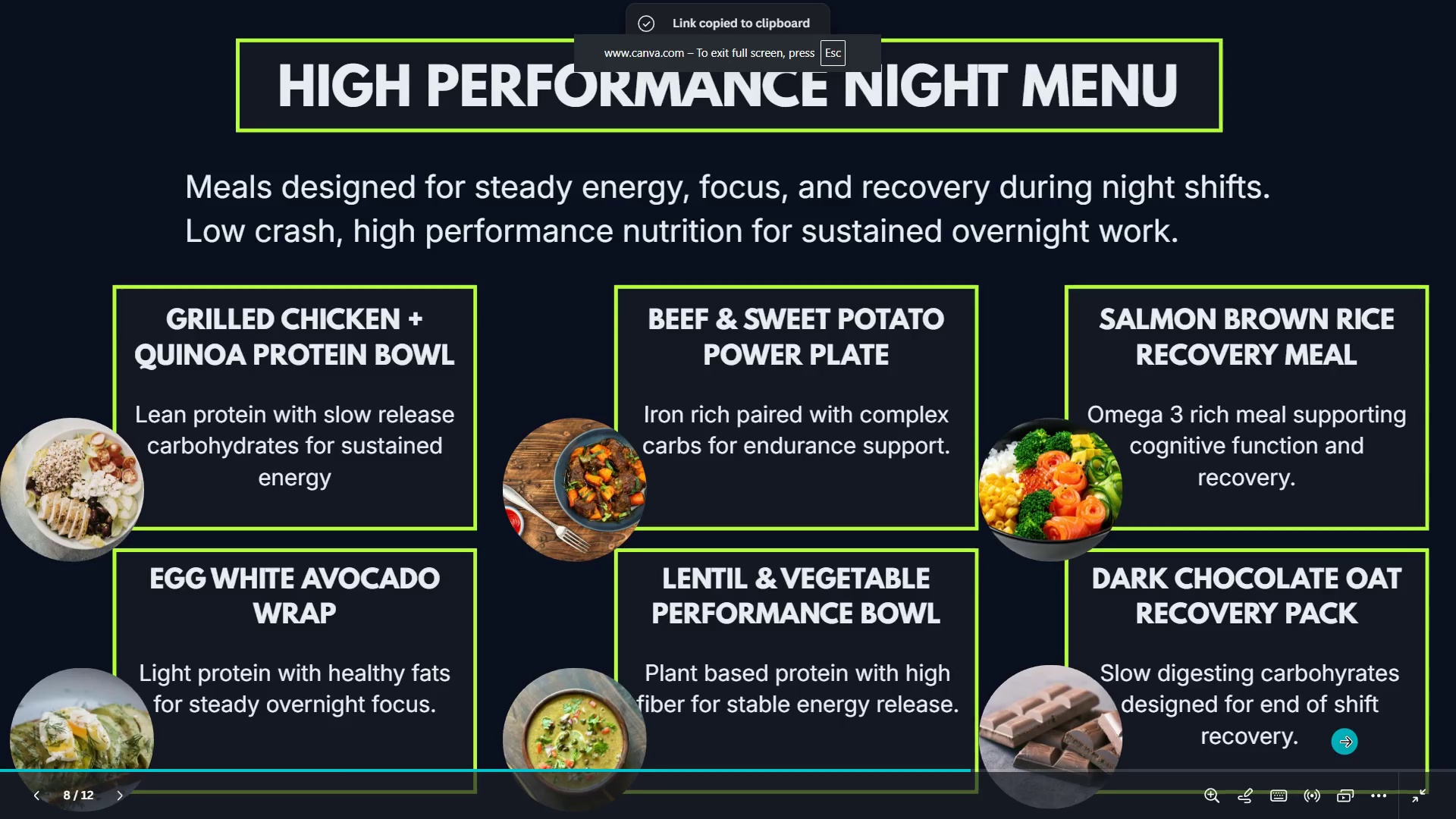 
key(ArrowLeft)
 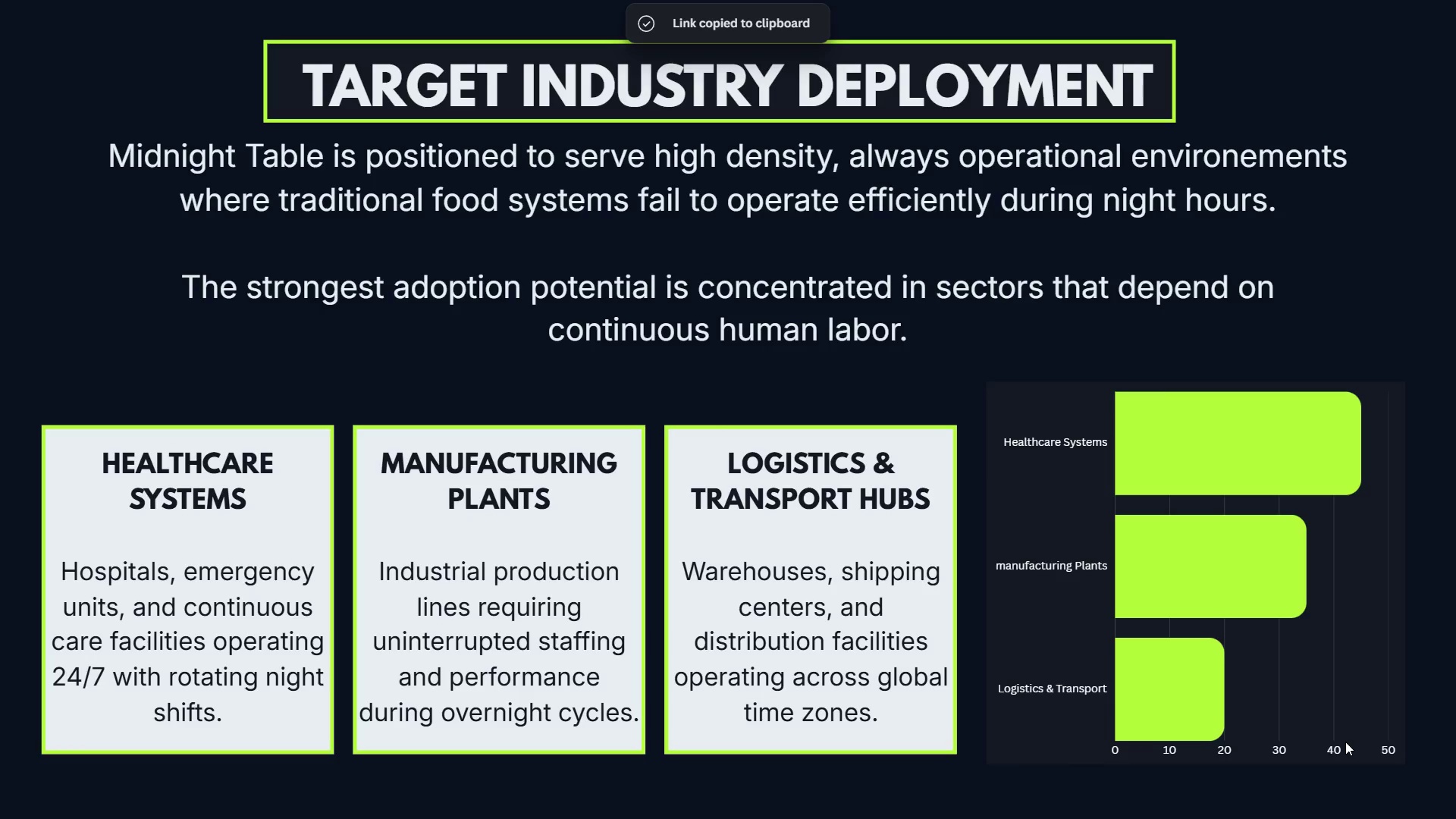 
key(ArrowRight)
 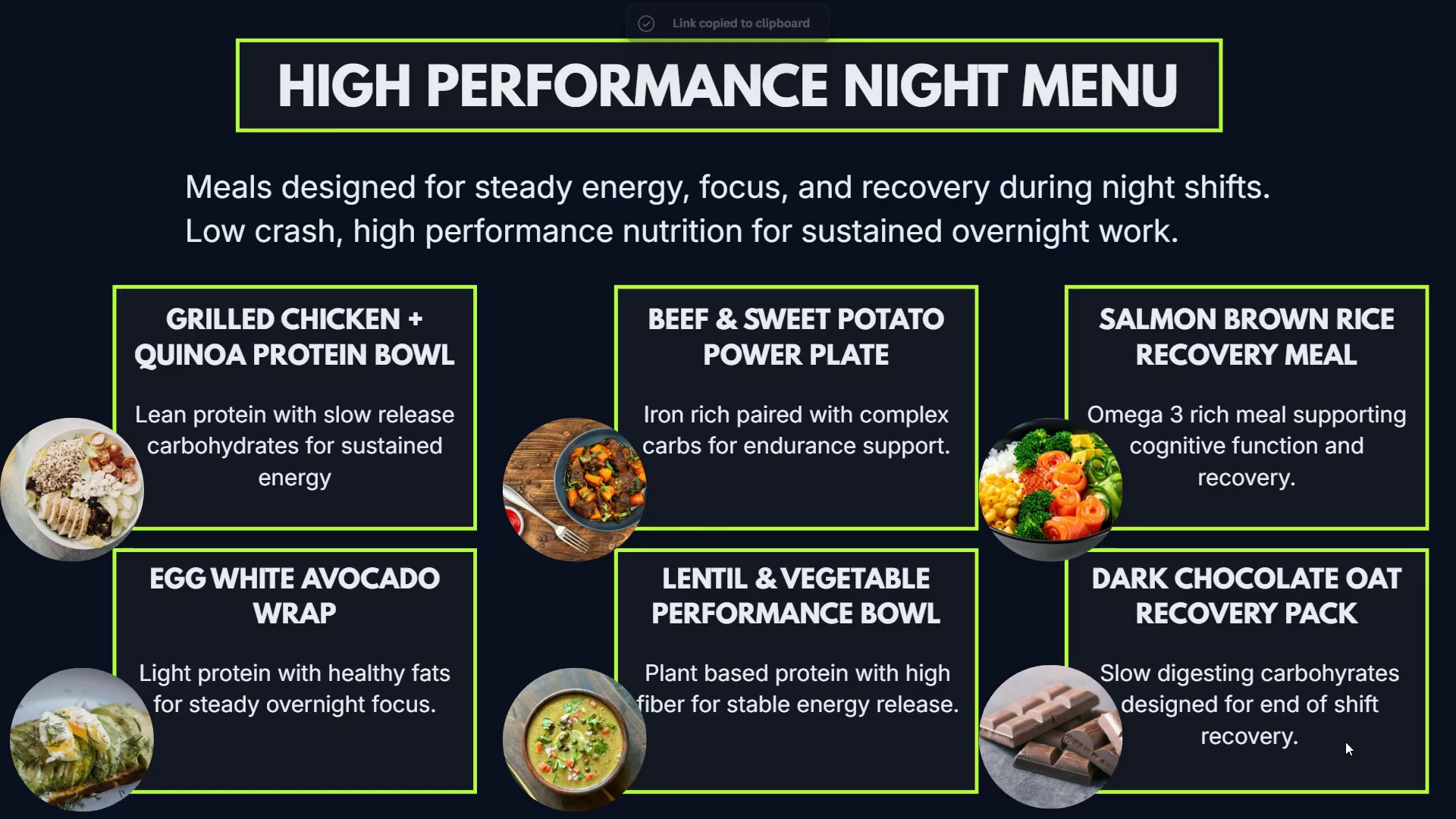 
key(ArrowLeft)
 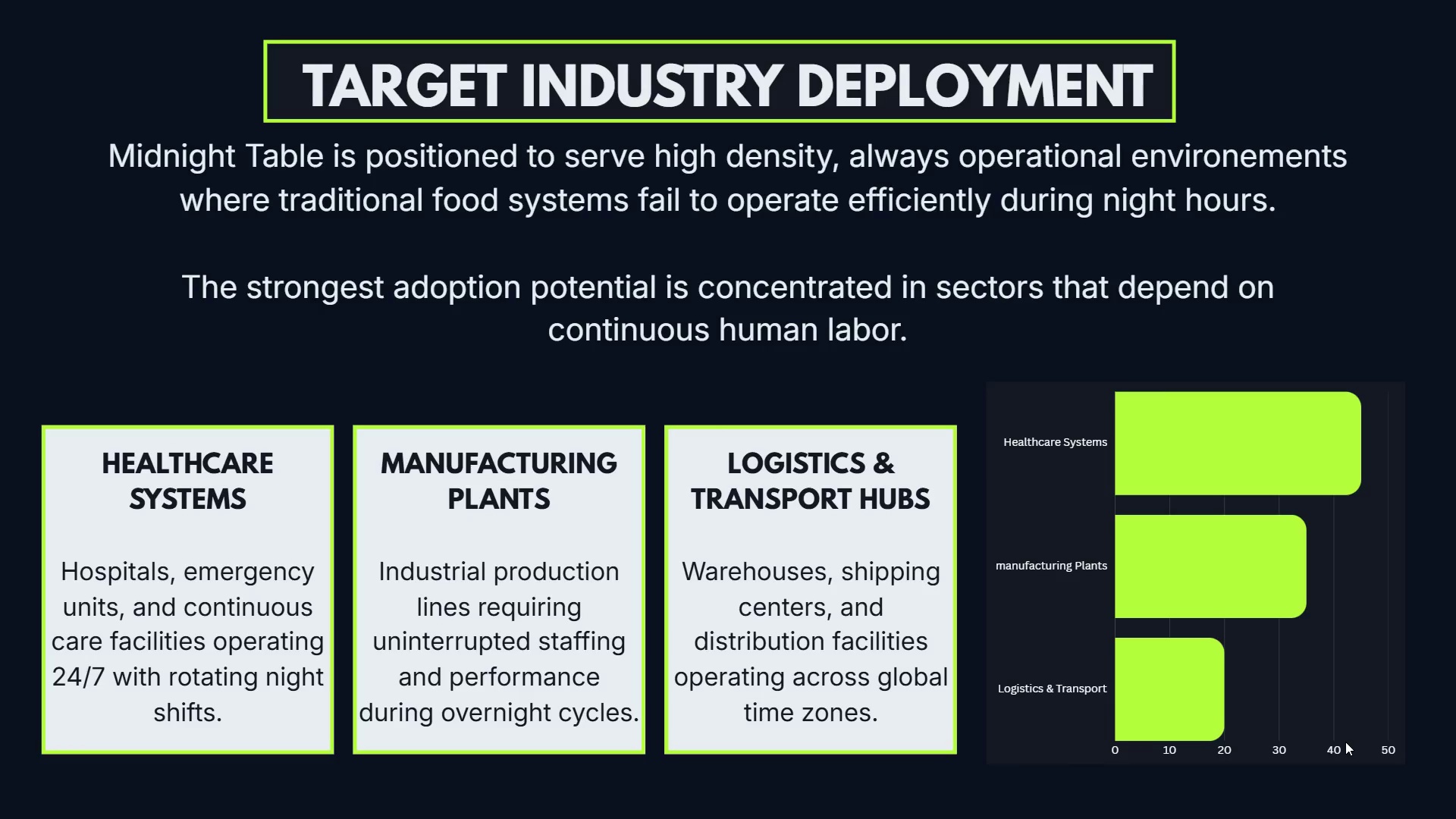 
key(Escape)
 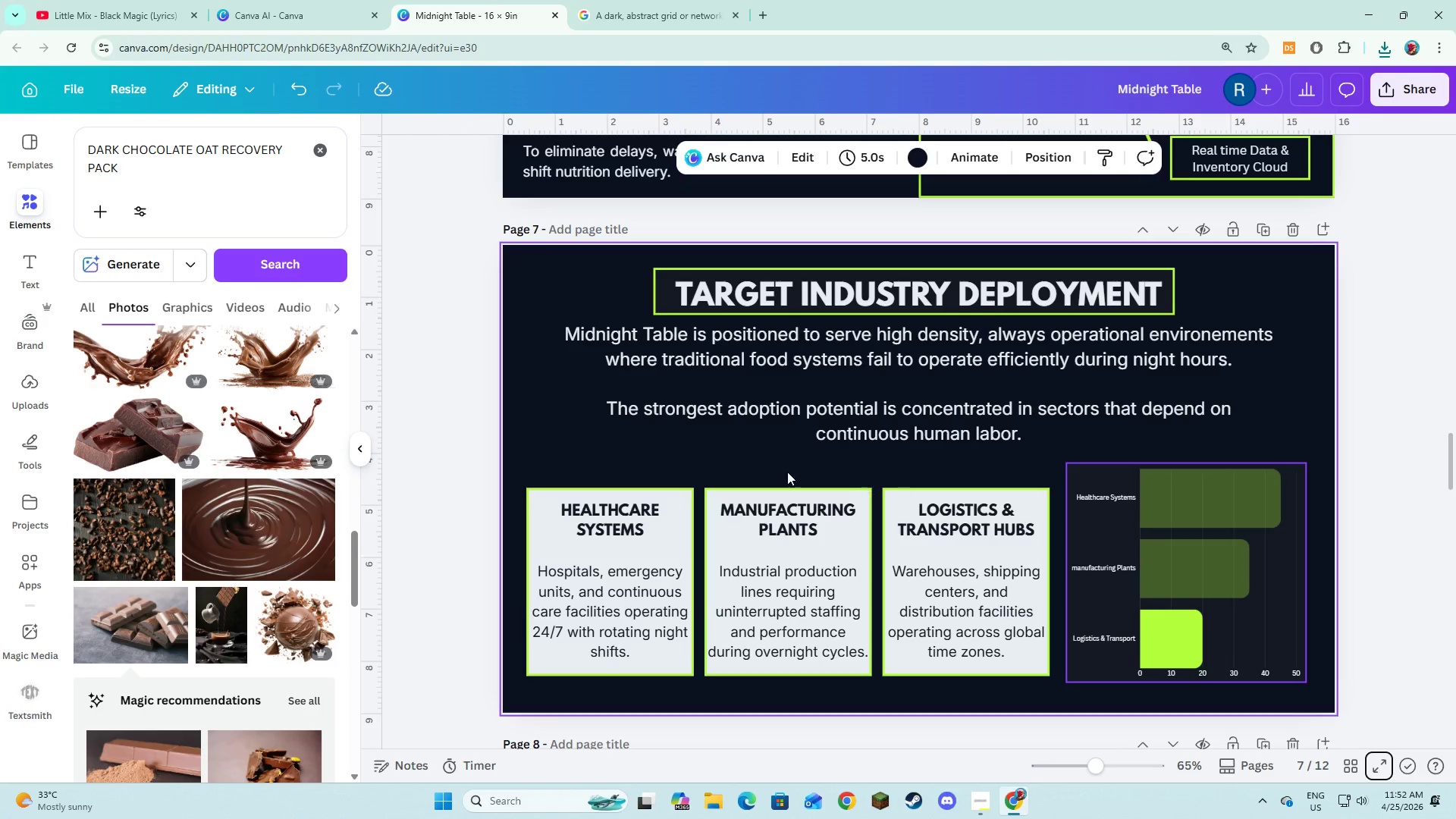 
left_click_drag(start_coordinate=[547, 473], to_coordinate=[1186, 644])
 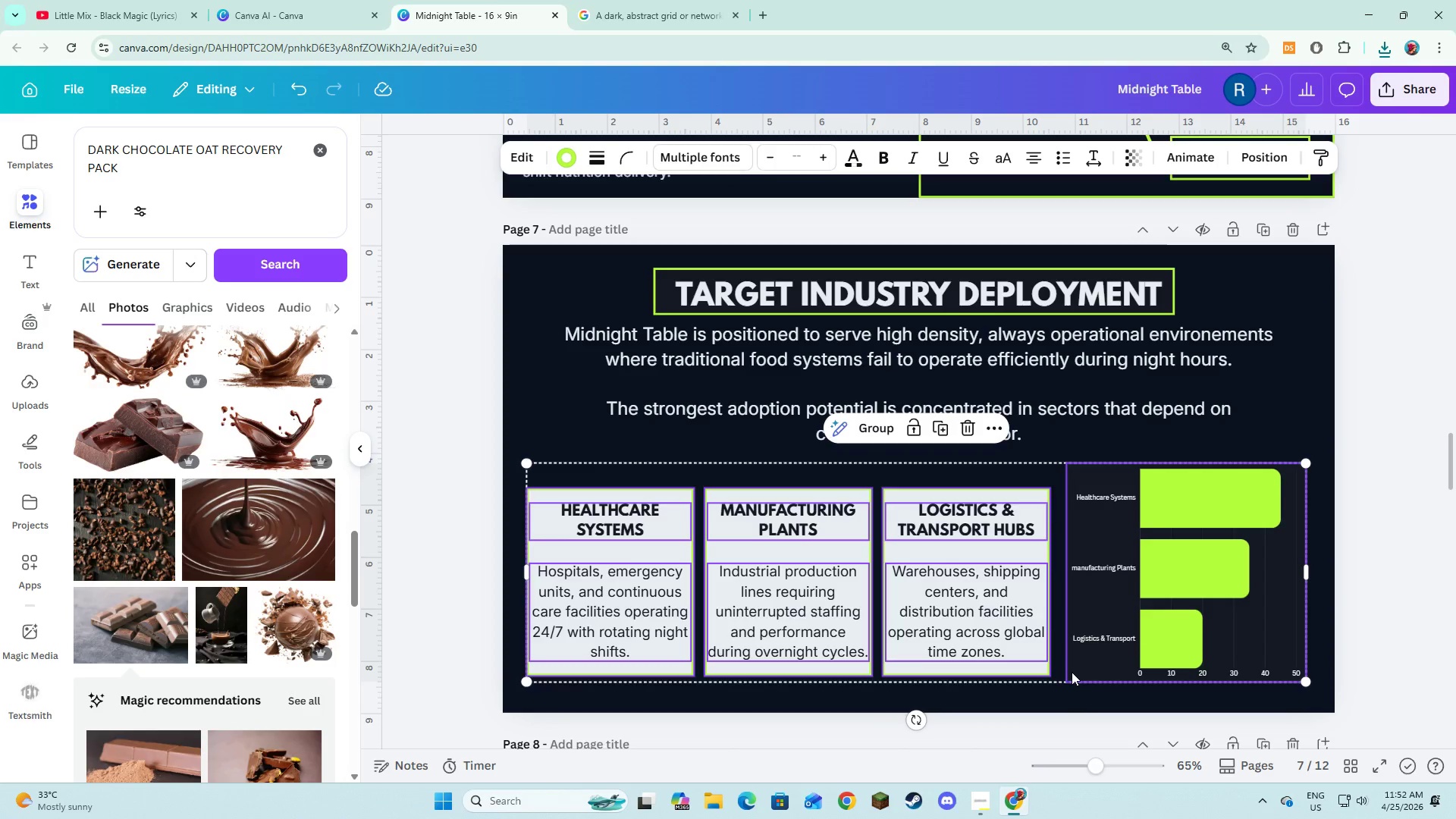 
left_click_drag(start_coordinate=[1072, 672], to_coordinate=[1072, 664])
 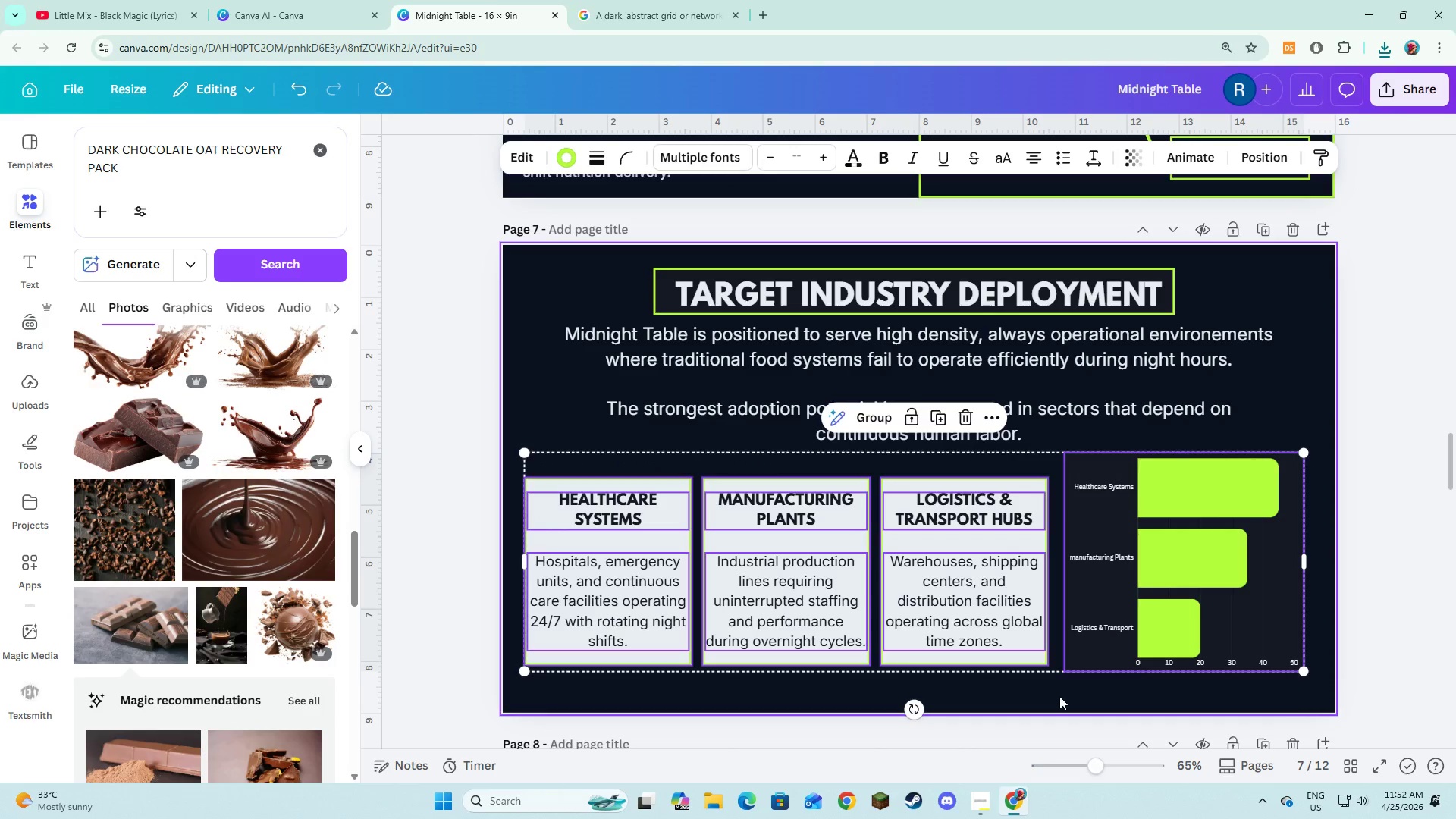 
left_click([1059, 696])